 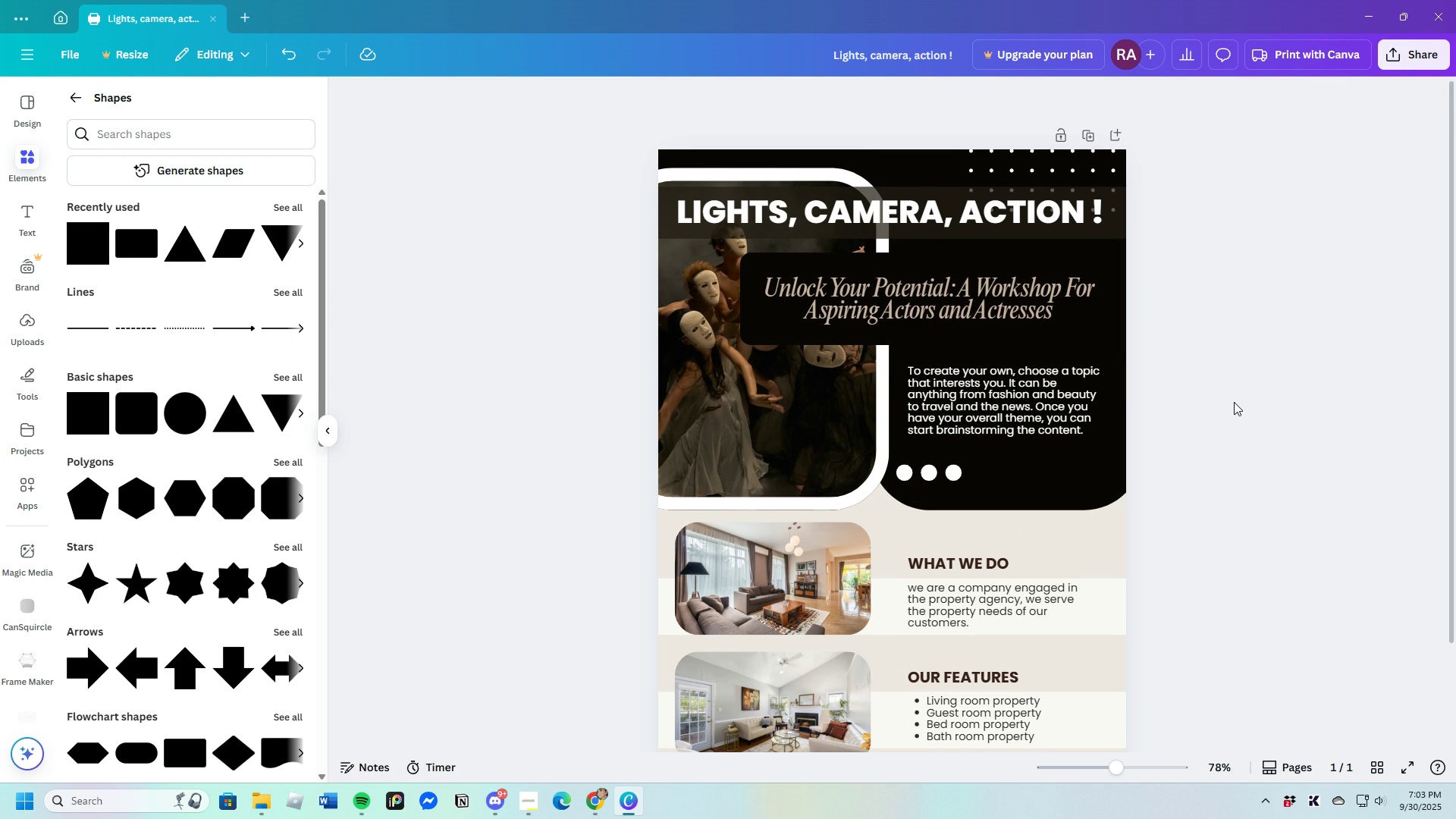 
scroll: coordinate [1182, 447], scroll_direction: down, amount: 2.0
 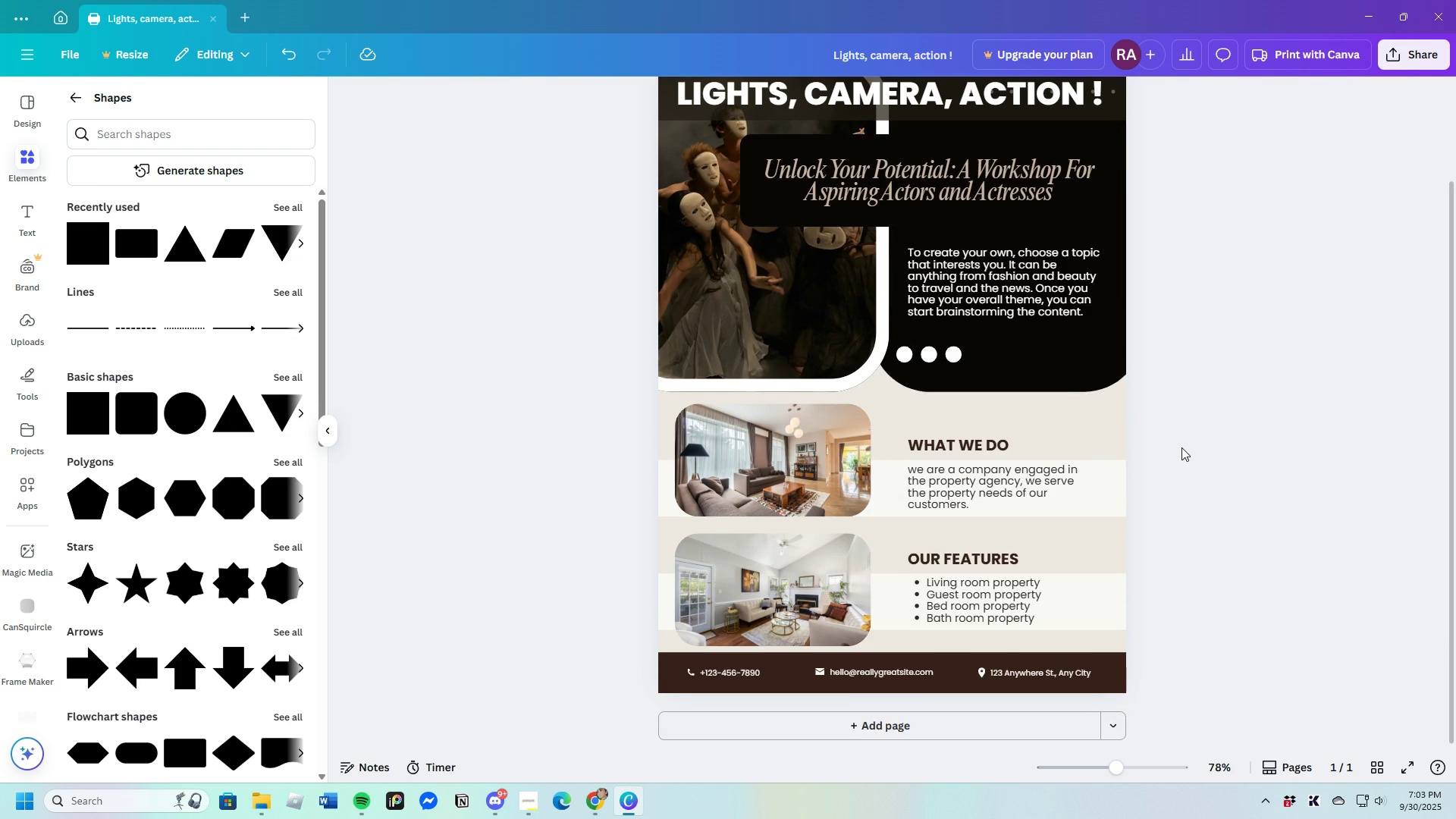 
scroll: coordinate [1179, 447], scroll_direction: up, amount: 1.0
 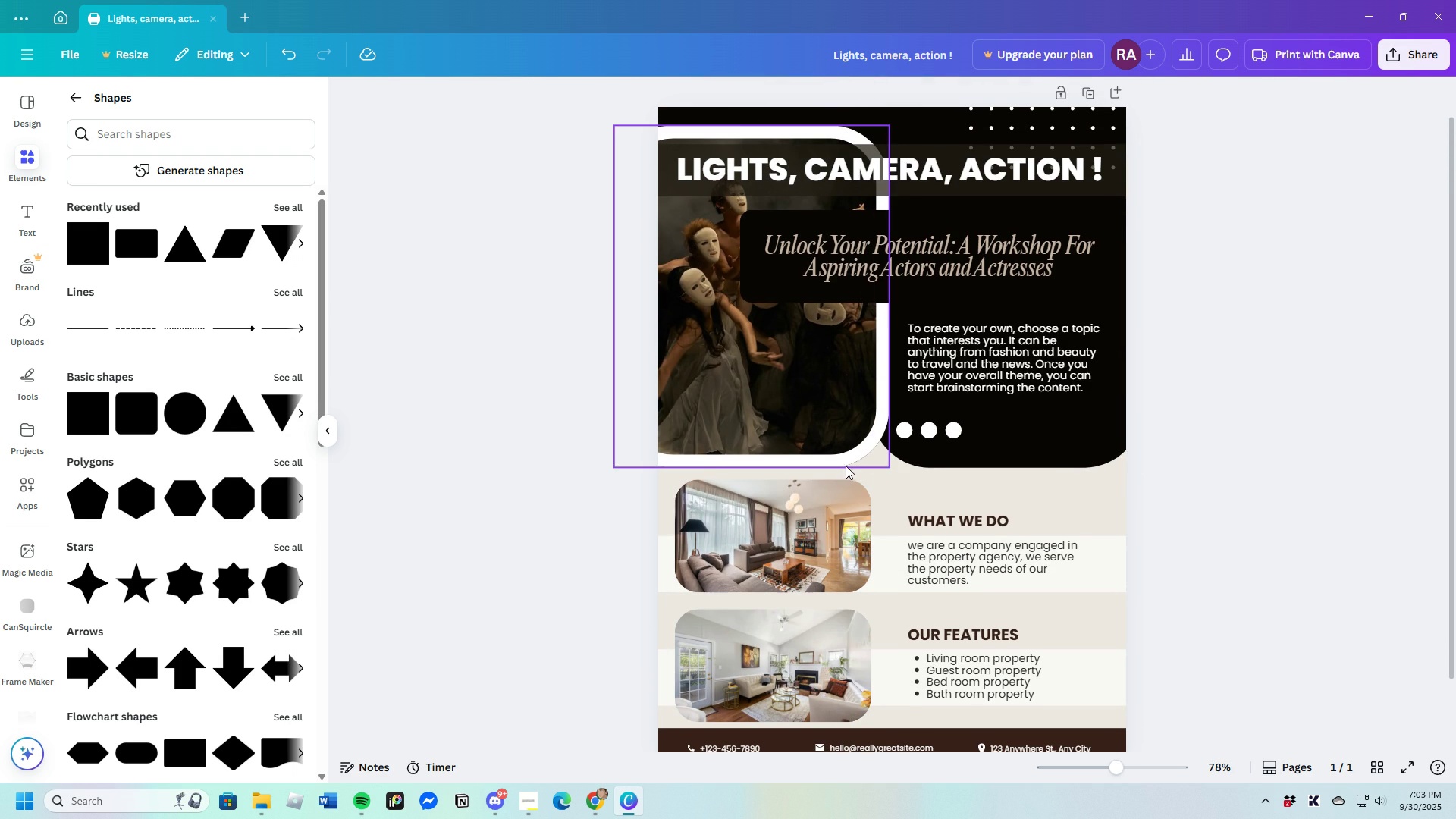 
left_click([831, 464])
 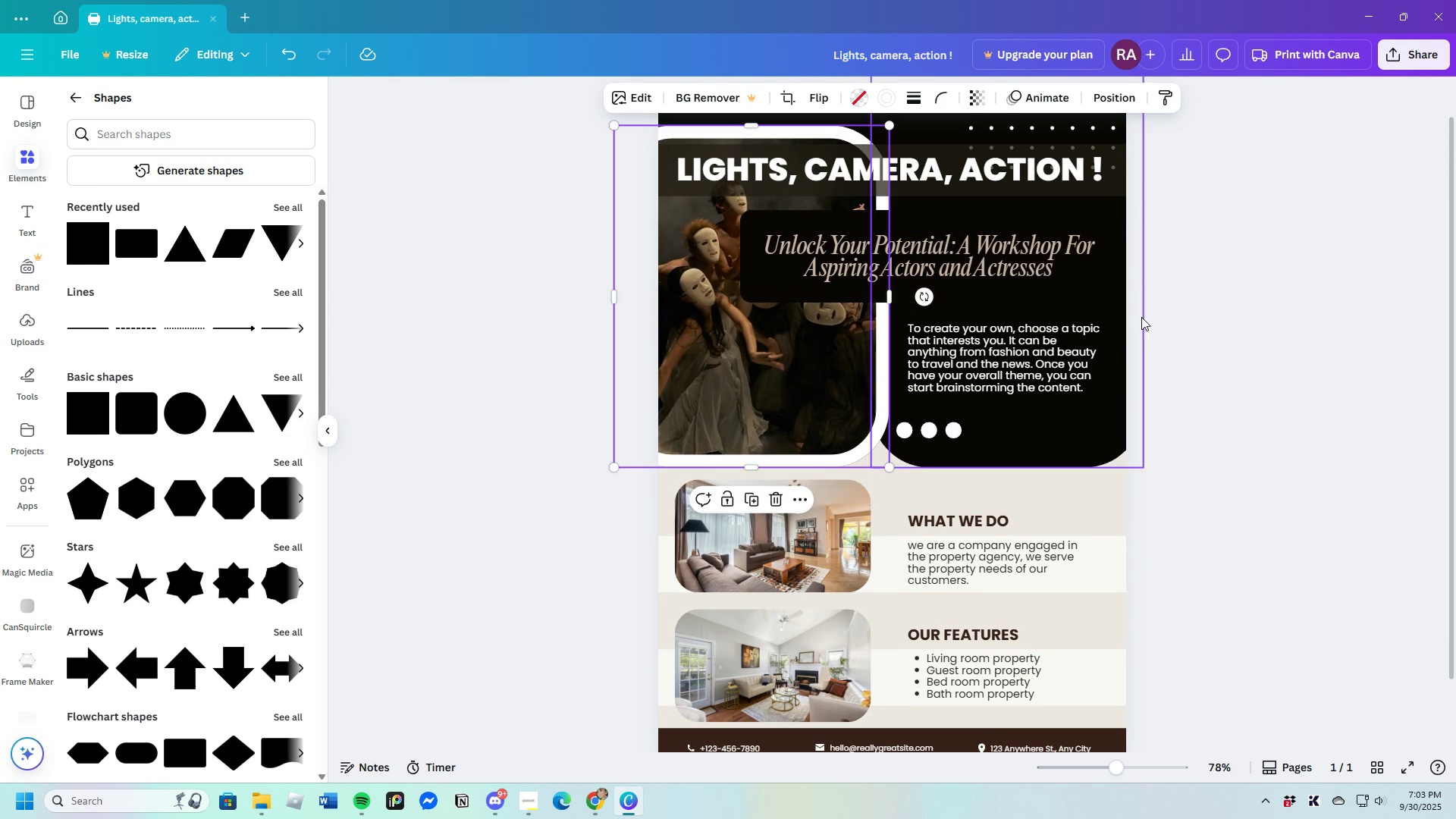 
left_click([1381, 351])
 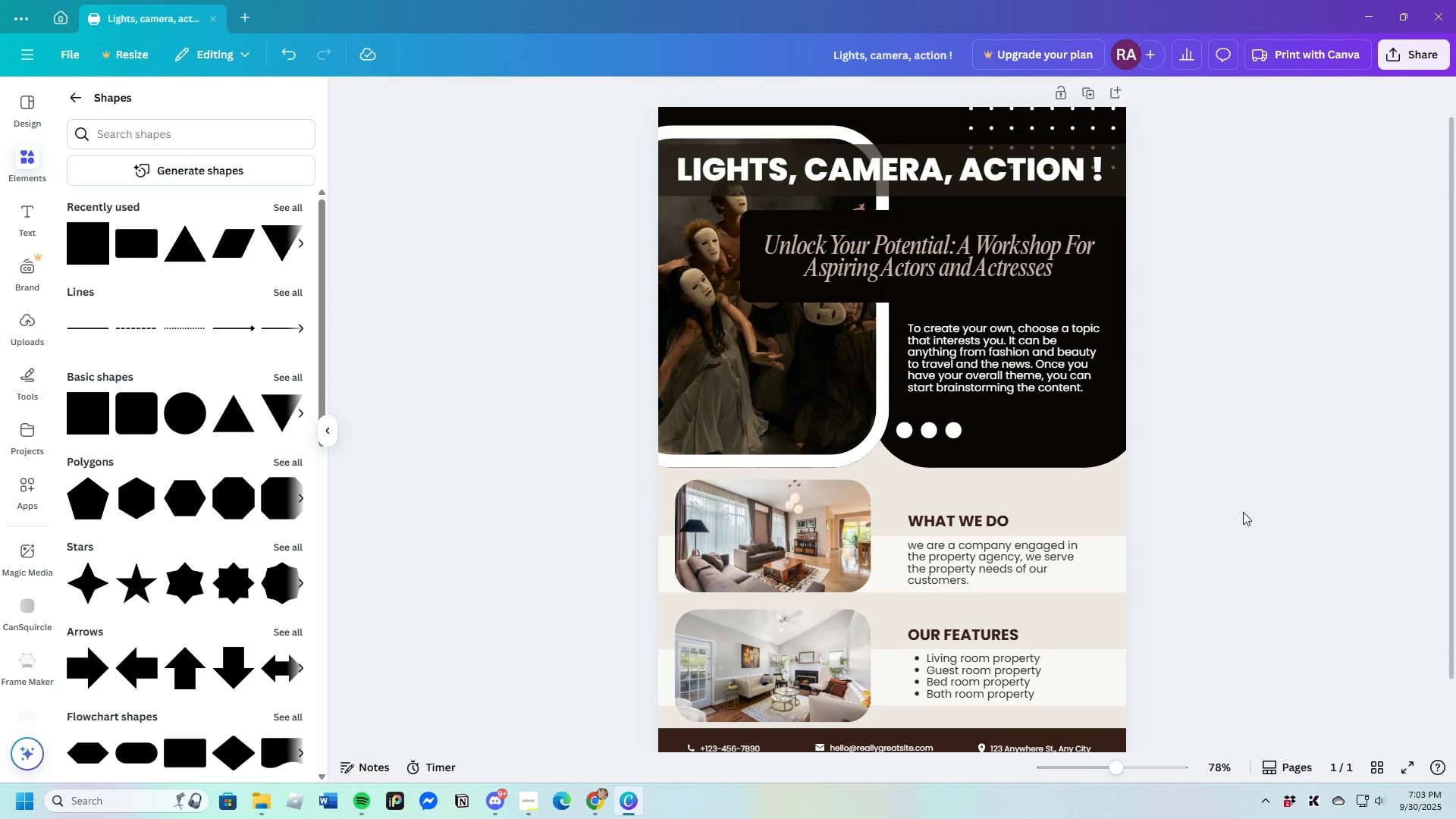 
scroll: coordinate [1169, 560], scroll_direction: down, amount: 2.0
 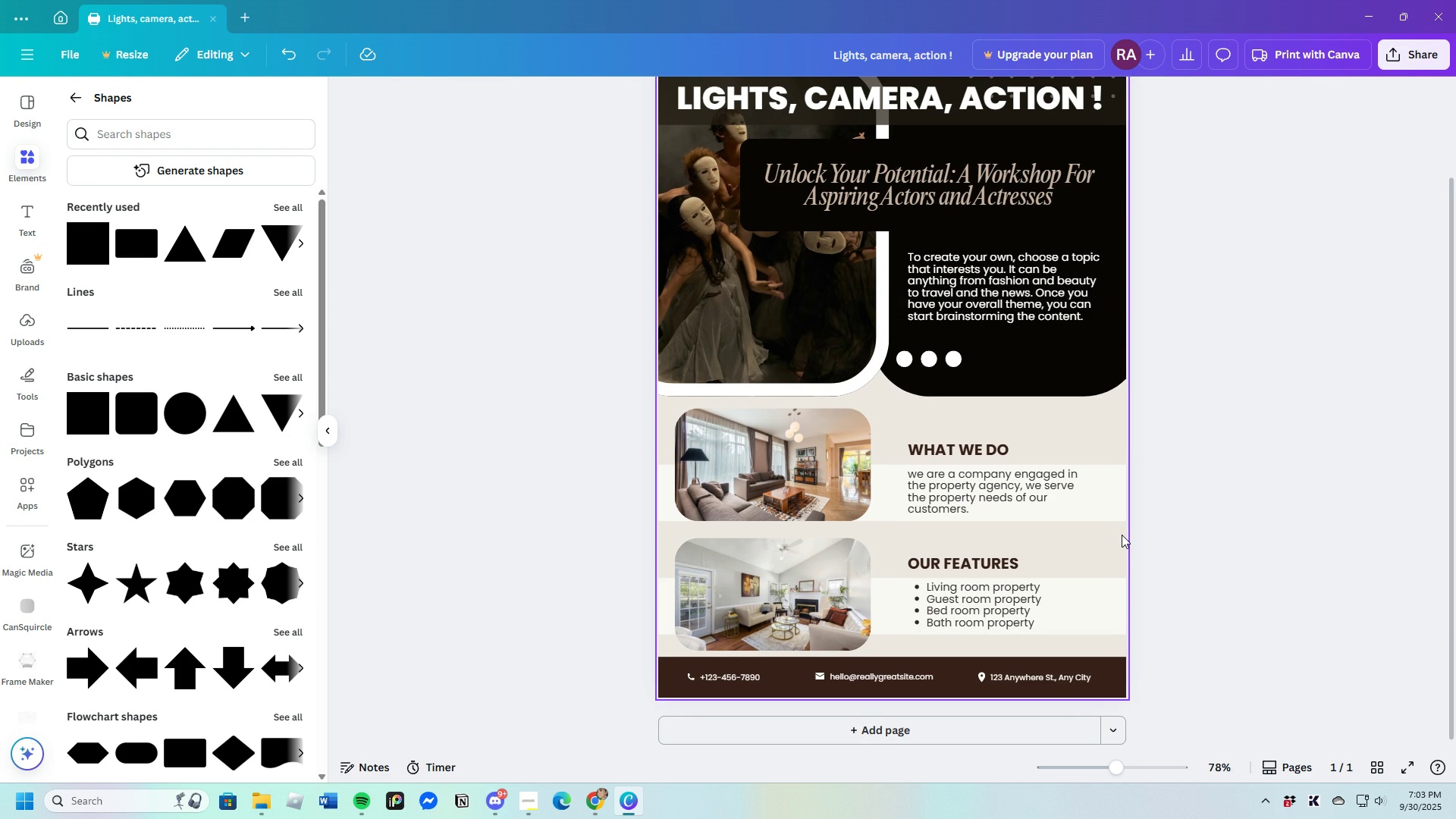 
scroll: coordinate [1122, 535], scroll_direction: up, amount: 1.0
 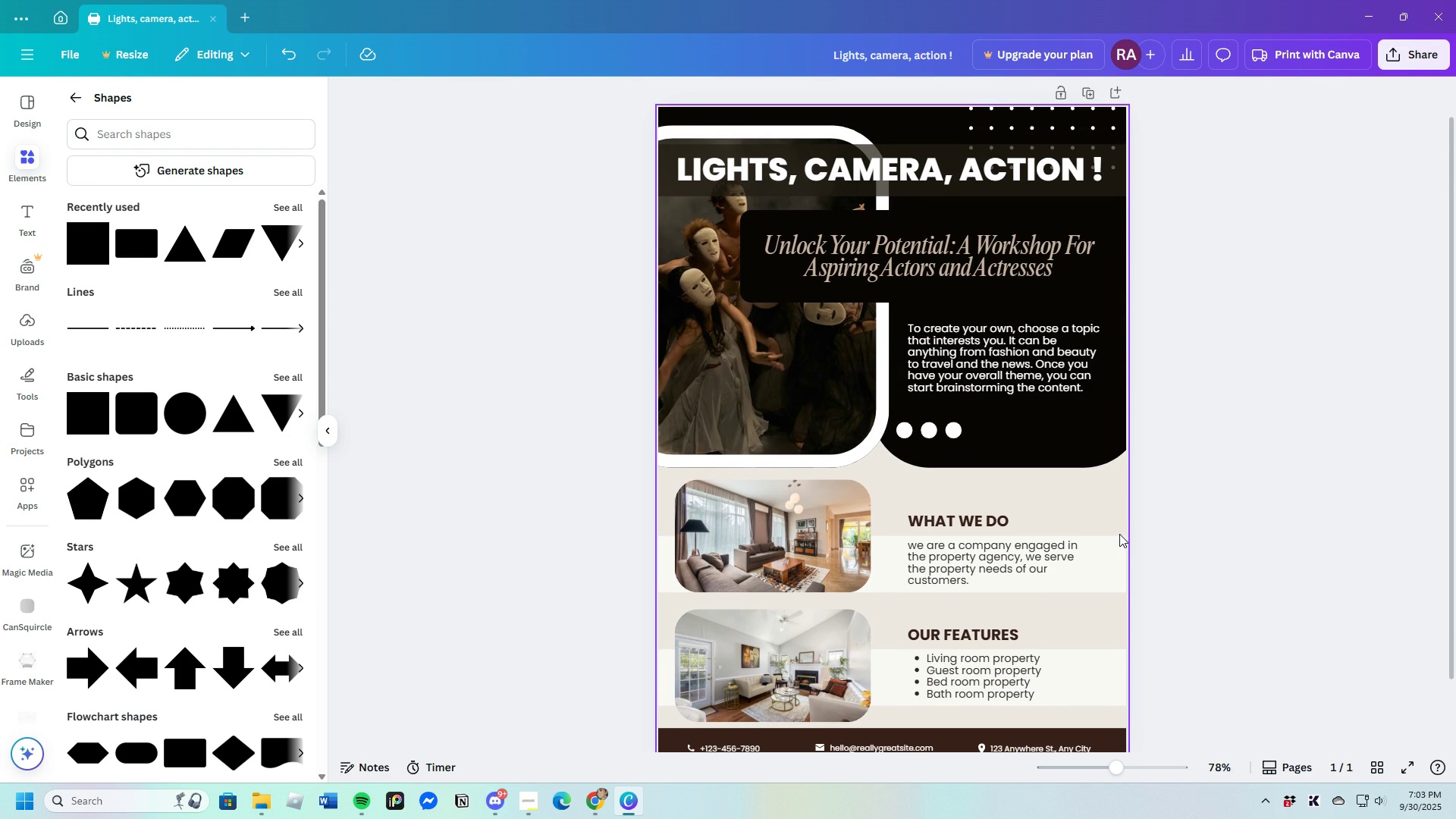 
scroll: coordinate [1108, 529], scroll_direction: down, amount: 1.0
 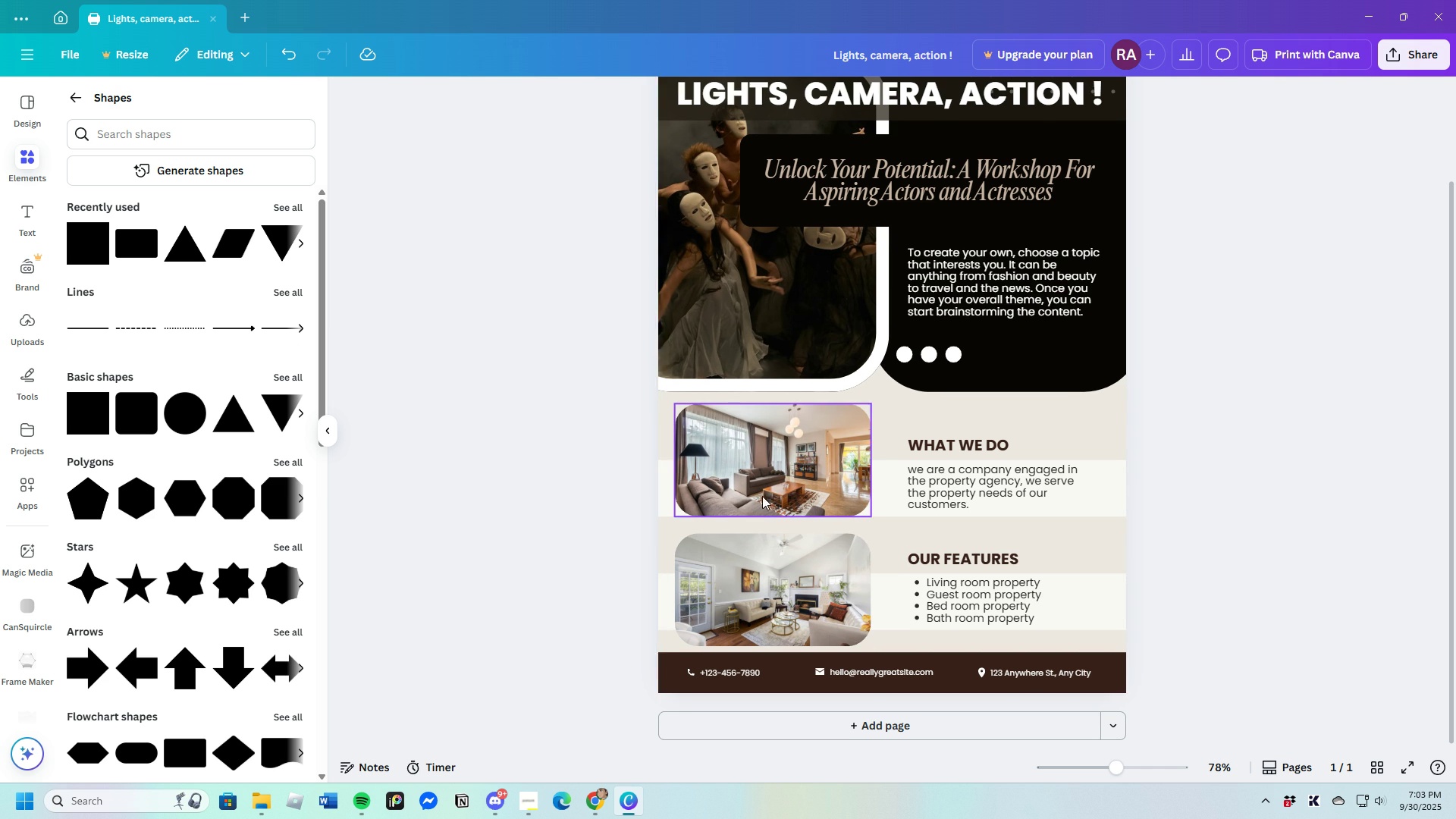 
left_click([761, 487])
 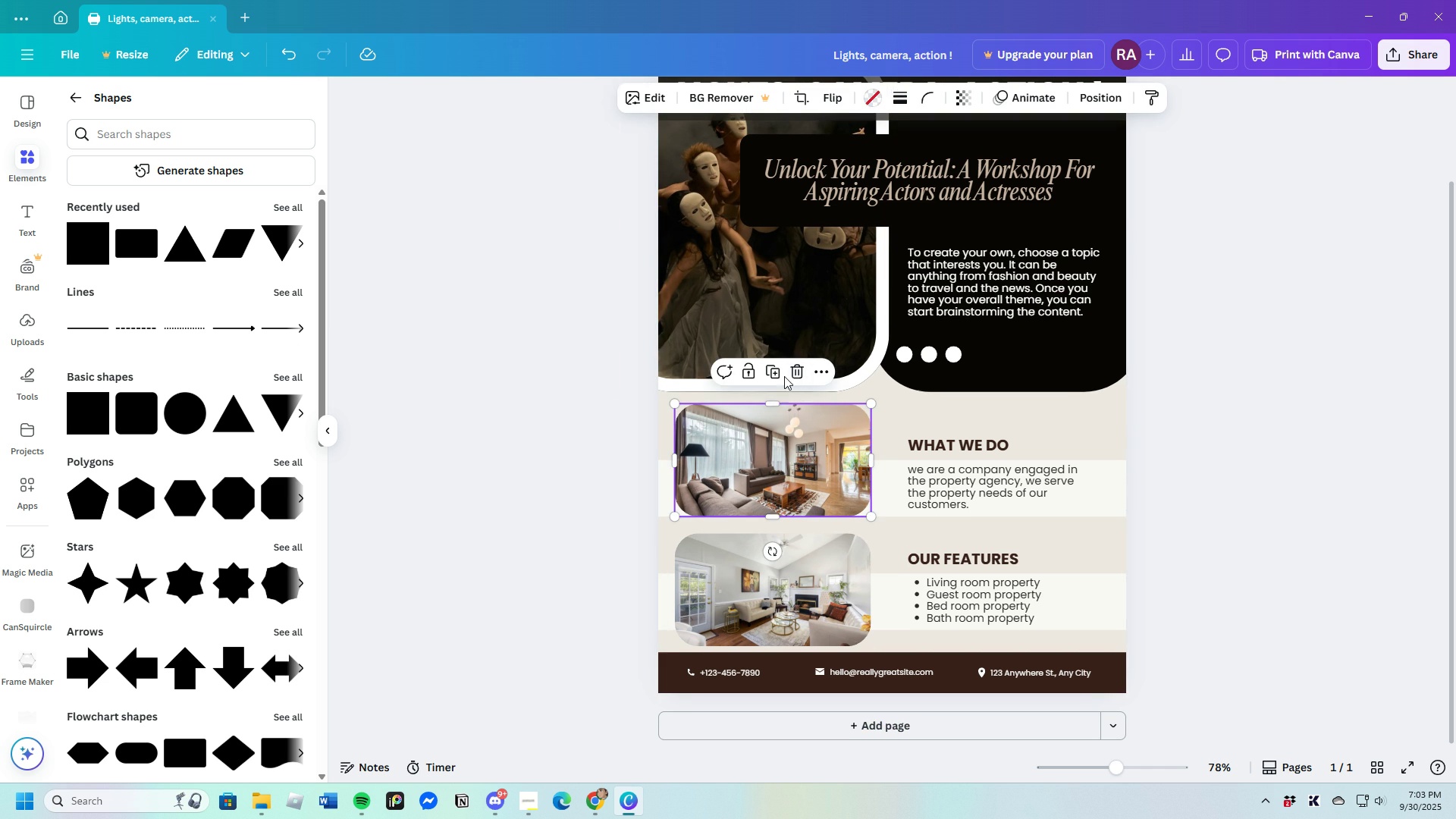 
left_click([790, 373])
 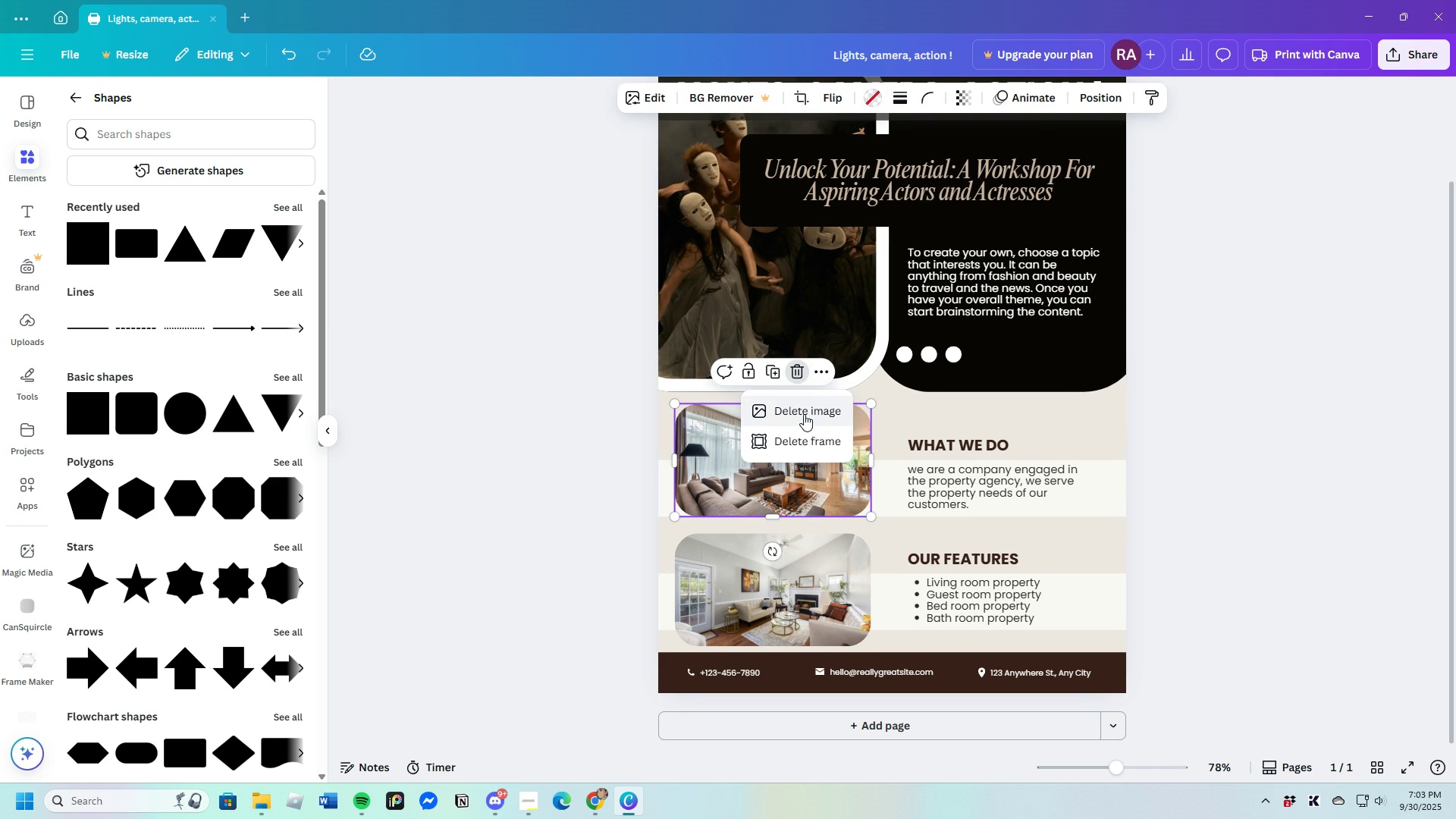 
left_click([804, 413])
 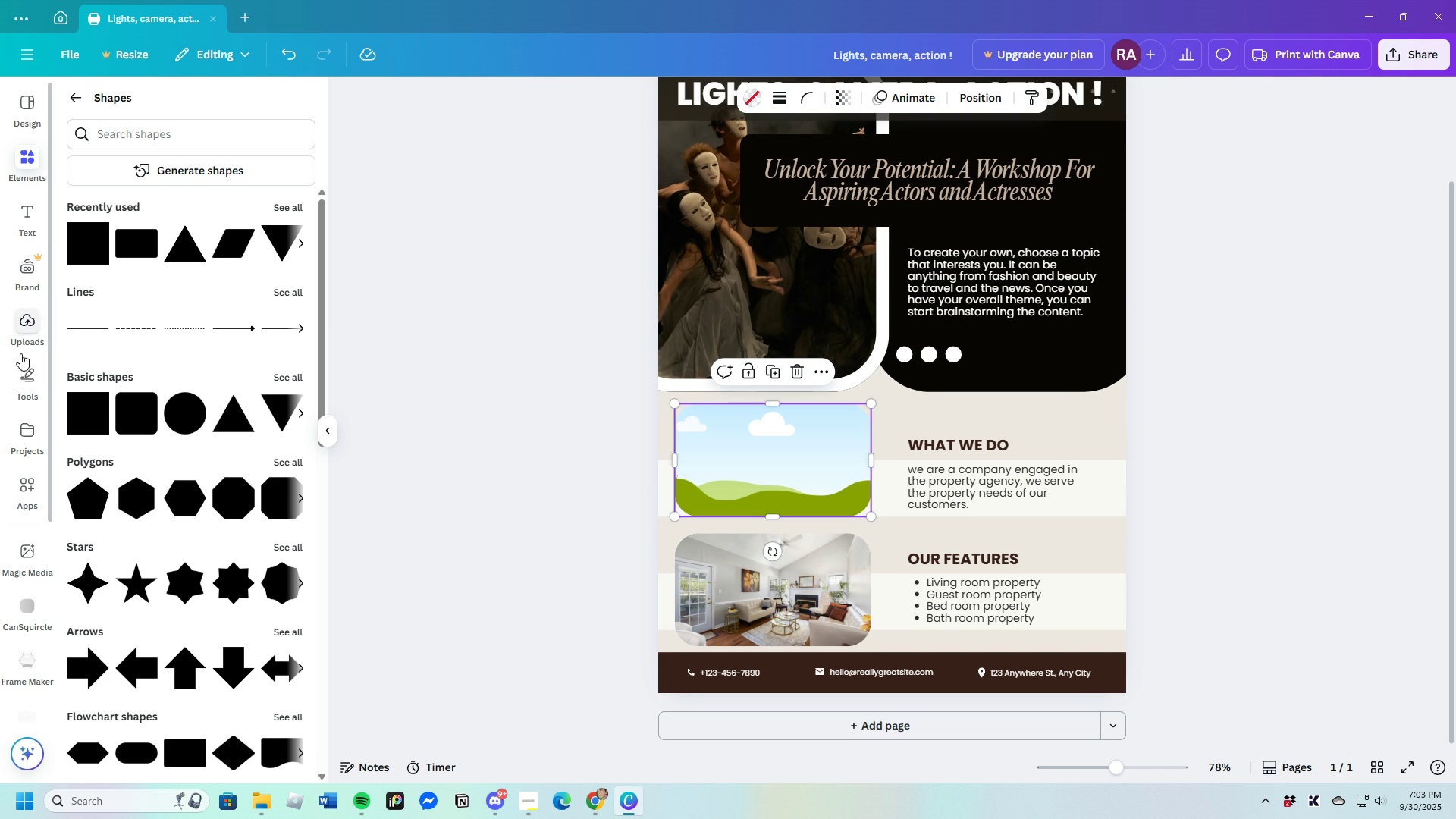 
left_click([24, 334])
 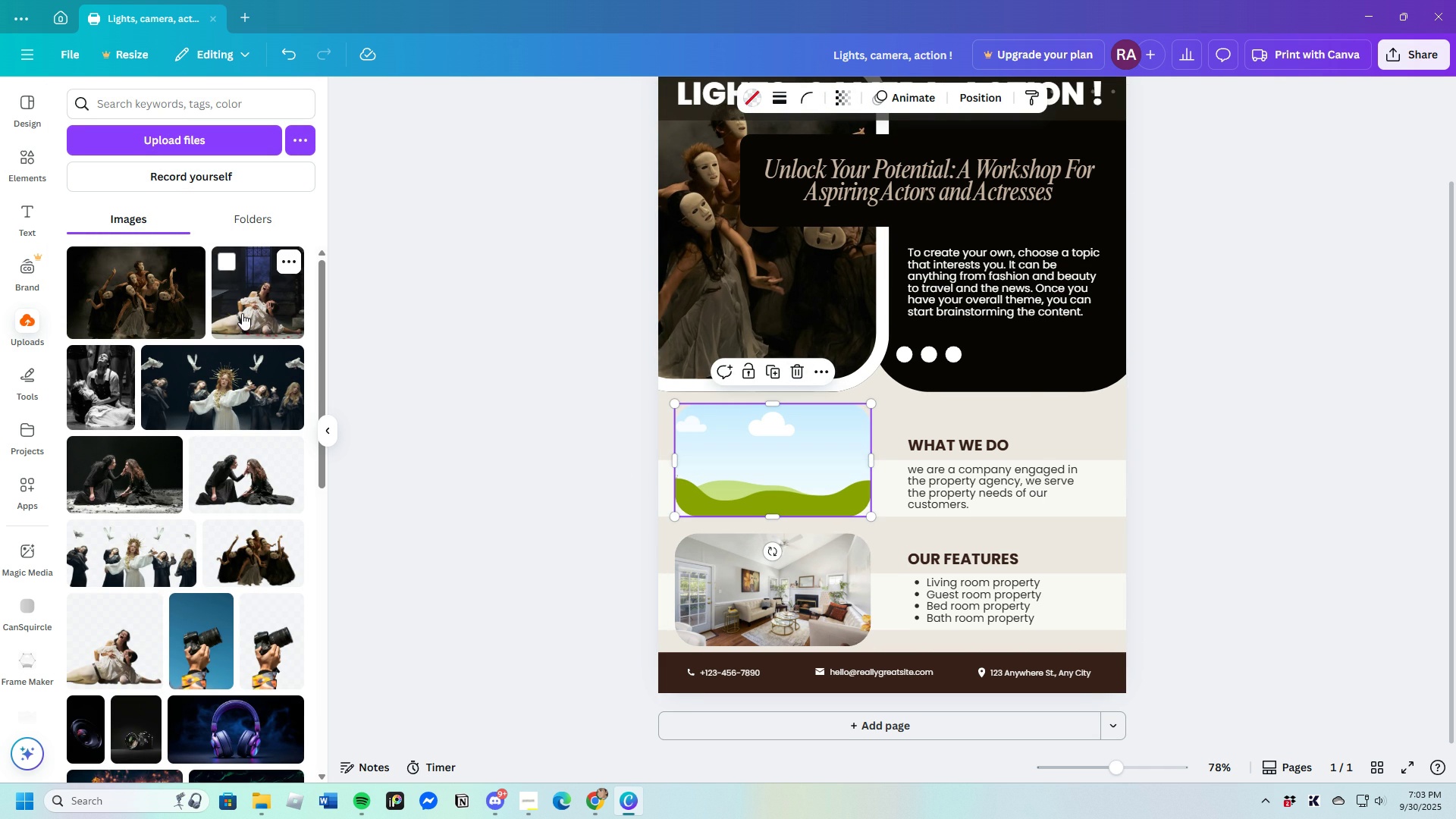 
wait(5.26)
 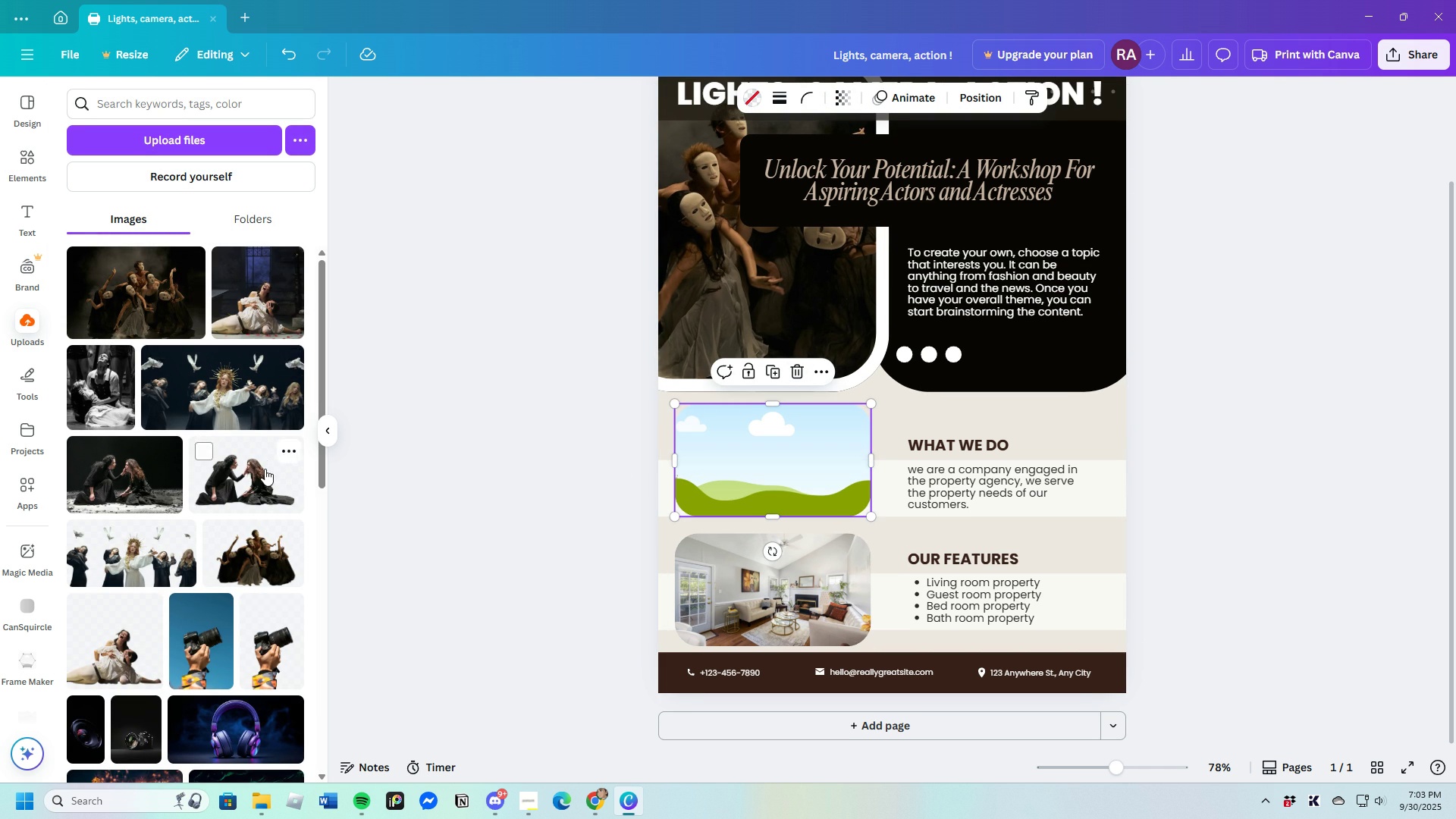 
left_click([242, 313])